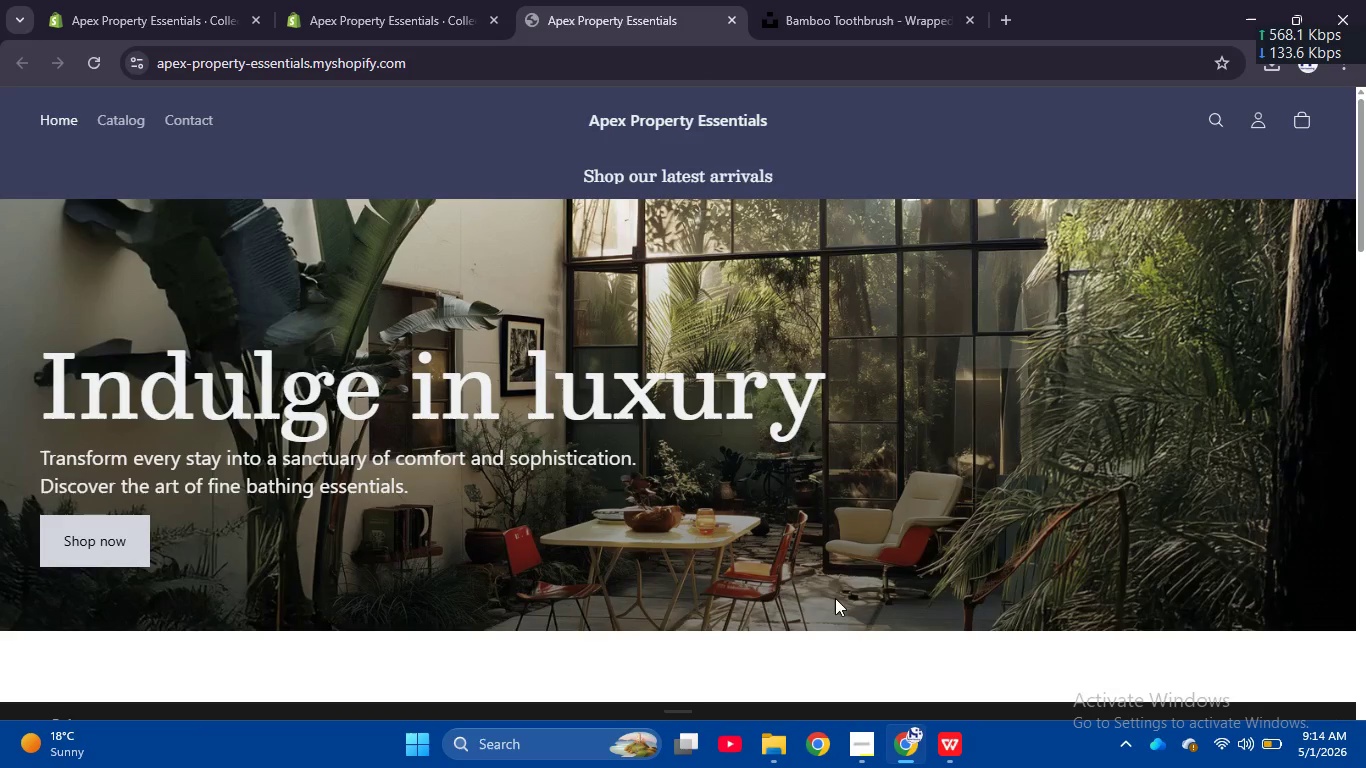 
scroll: coordinate [829, 579], scroll_direction: up, amount: 6.0
 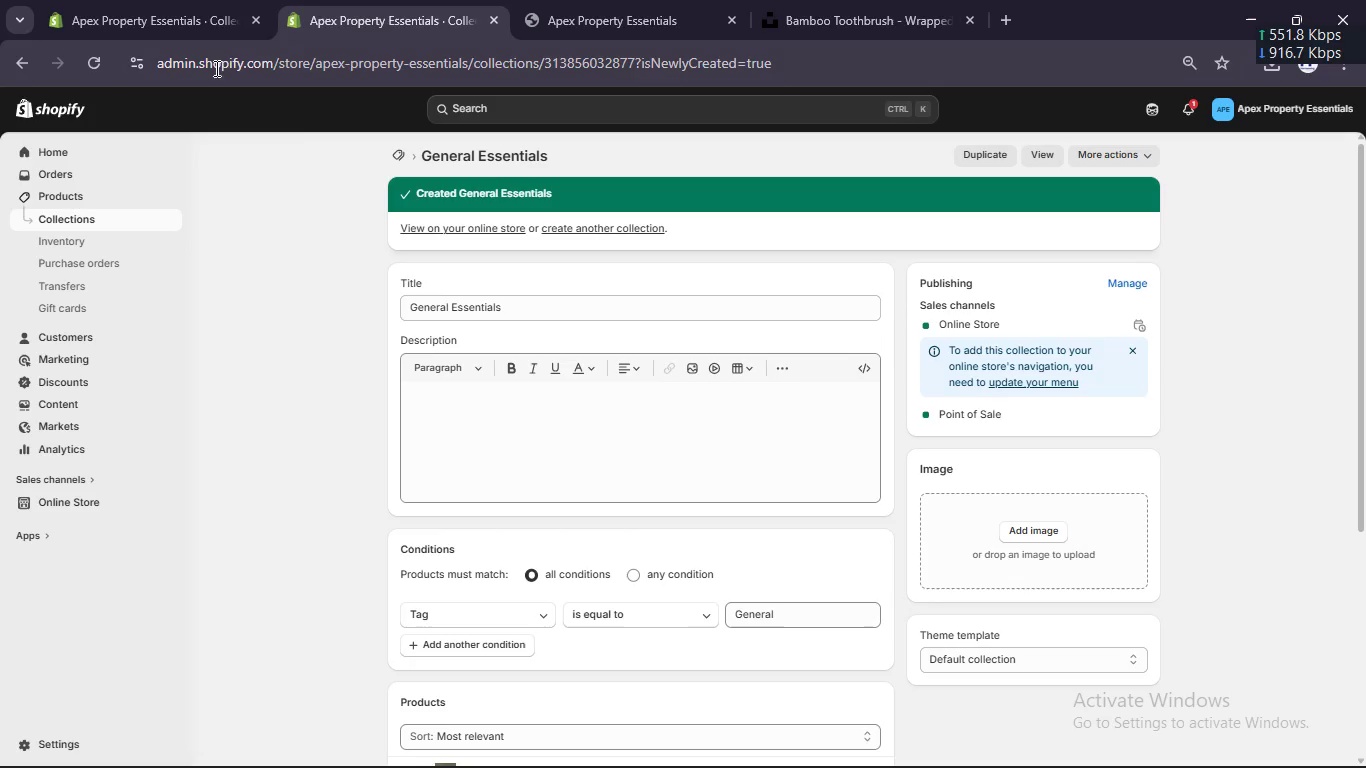 
left_click([182, 2])
 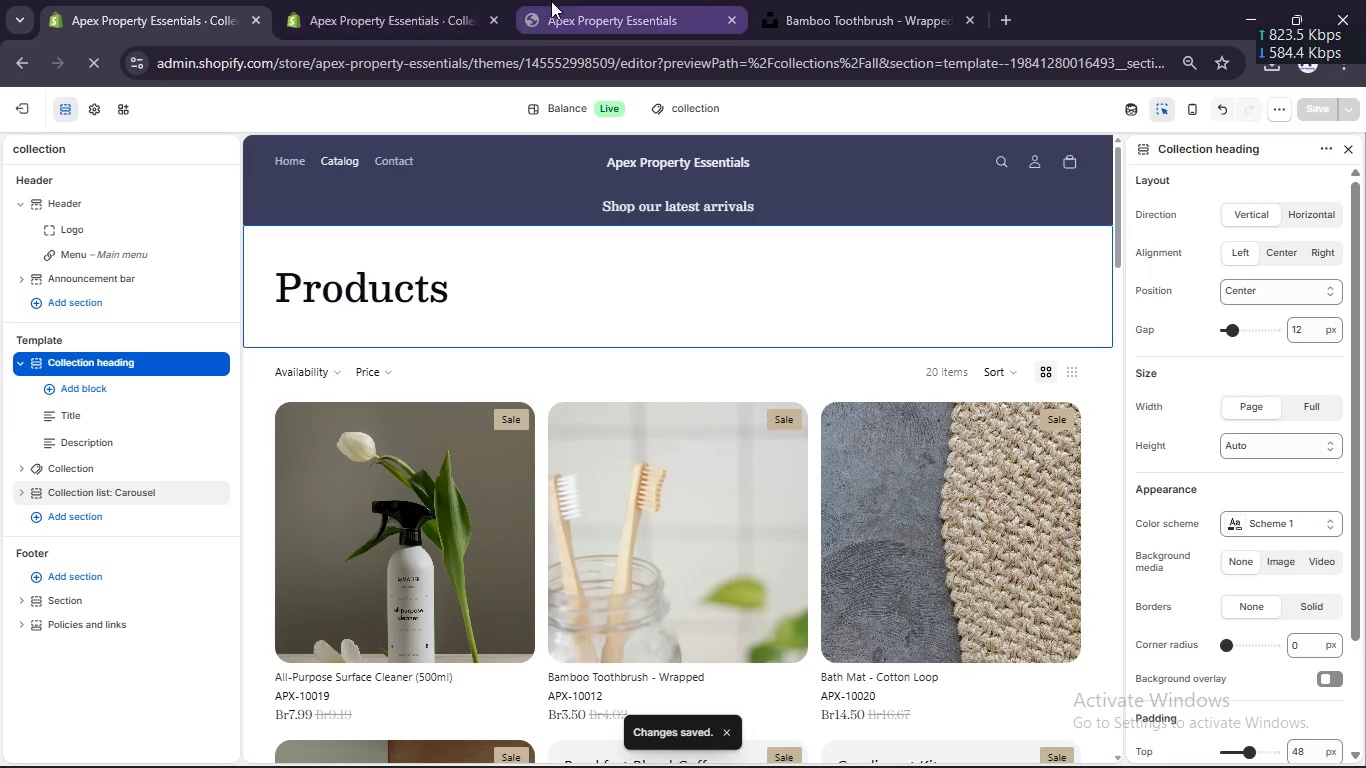 
left_click([414, 5])
 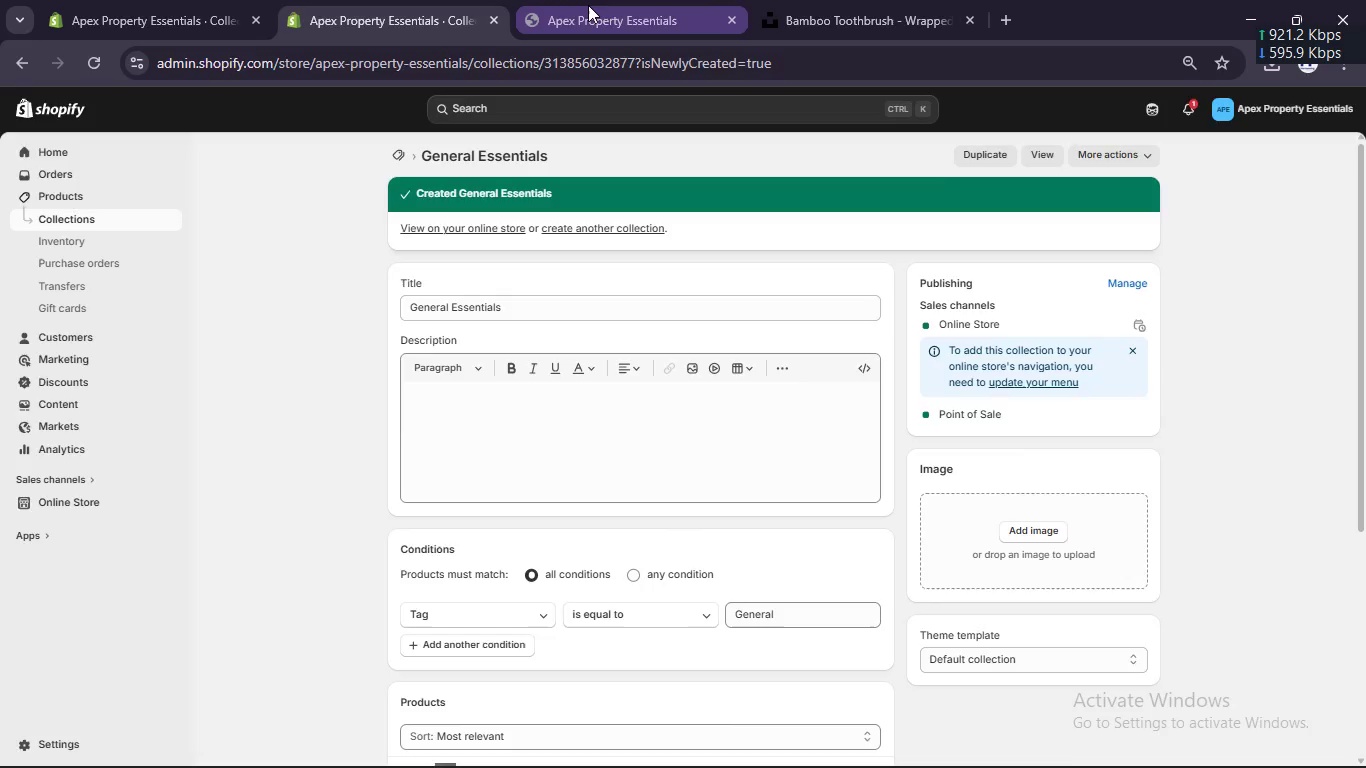 
left_click([588, 5])
 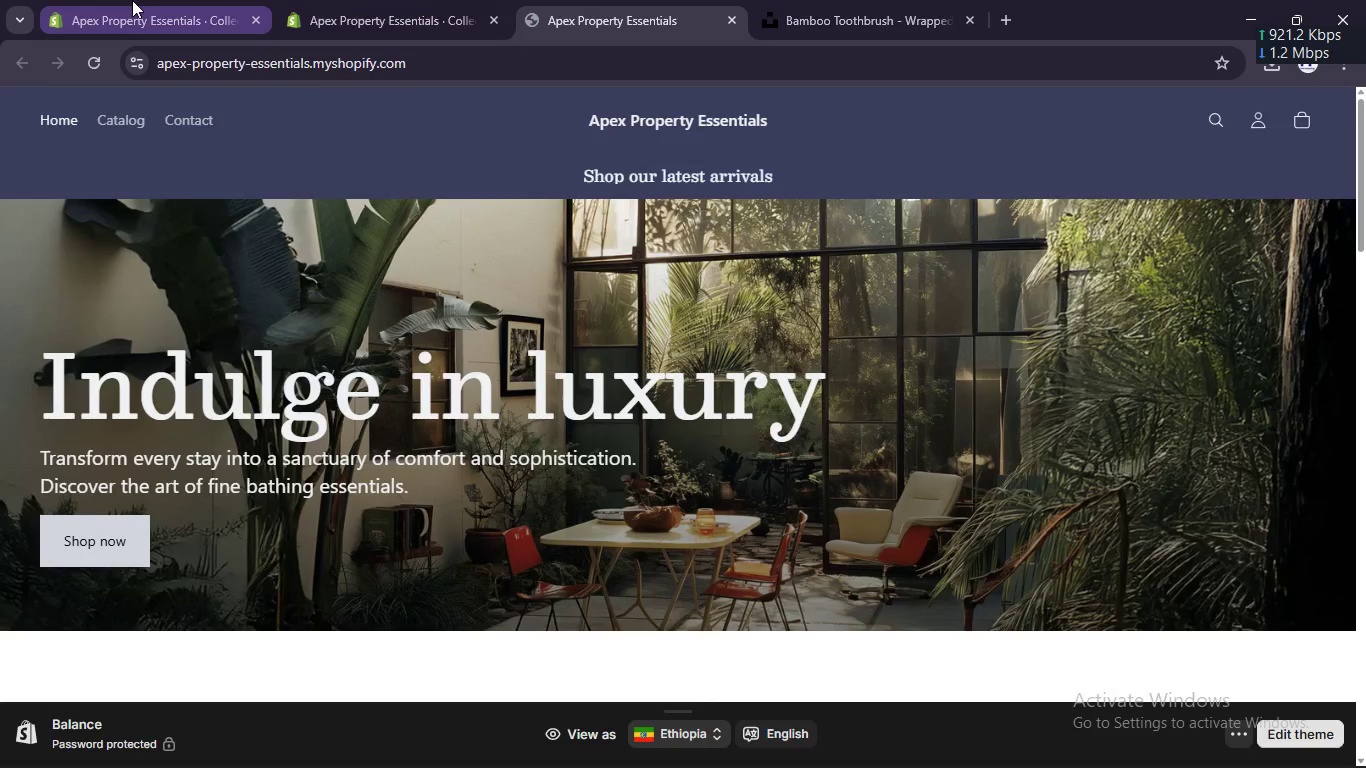 
left_click([132, 0])
 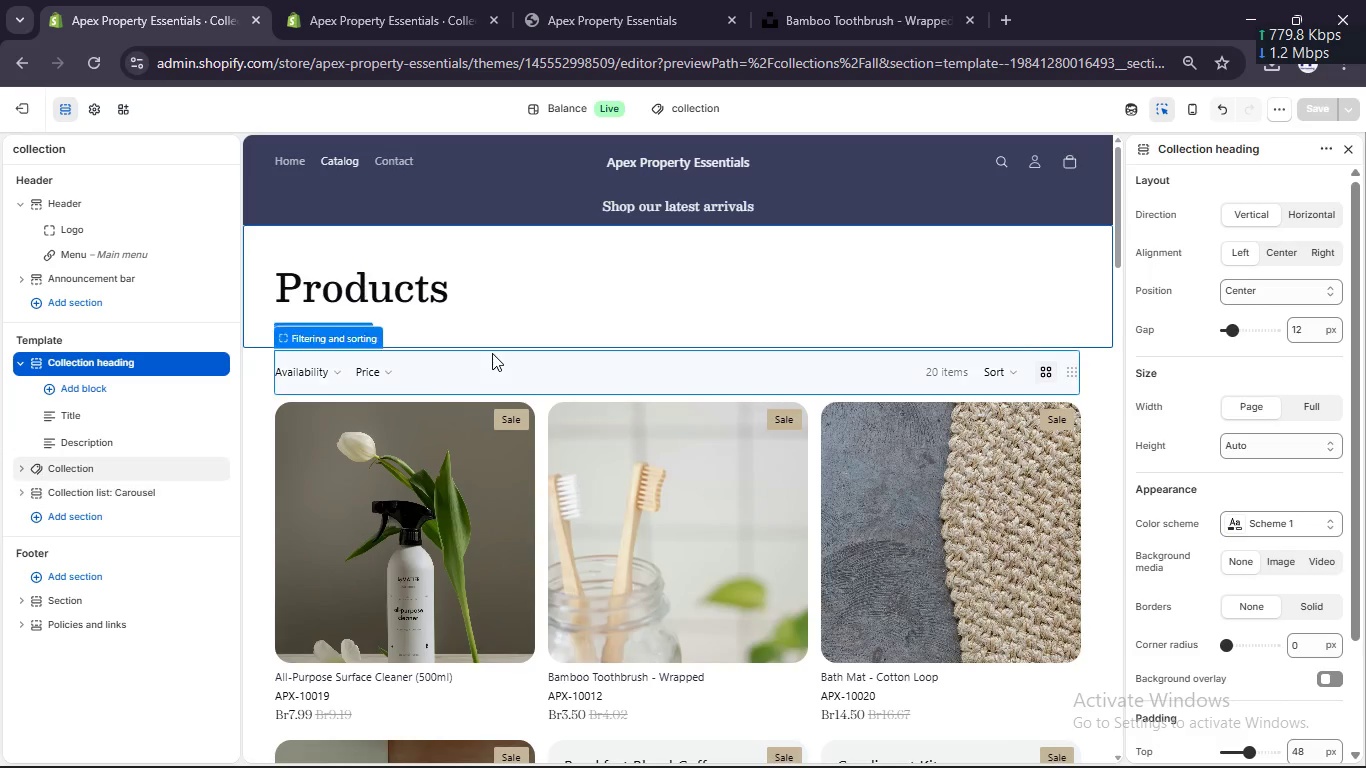 
scroll: coordinate [492, 353], scroll_direction: up, amount: 5.0
 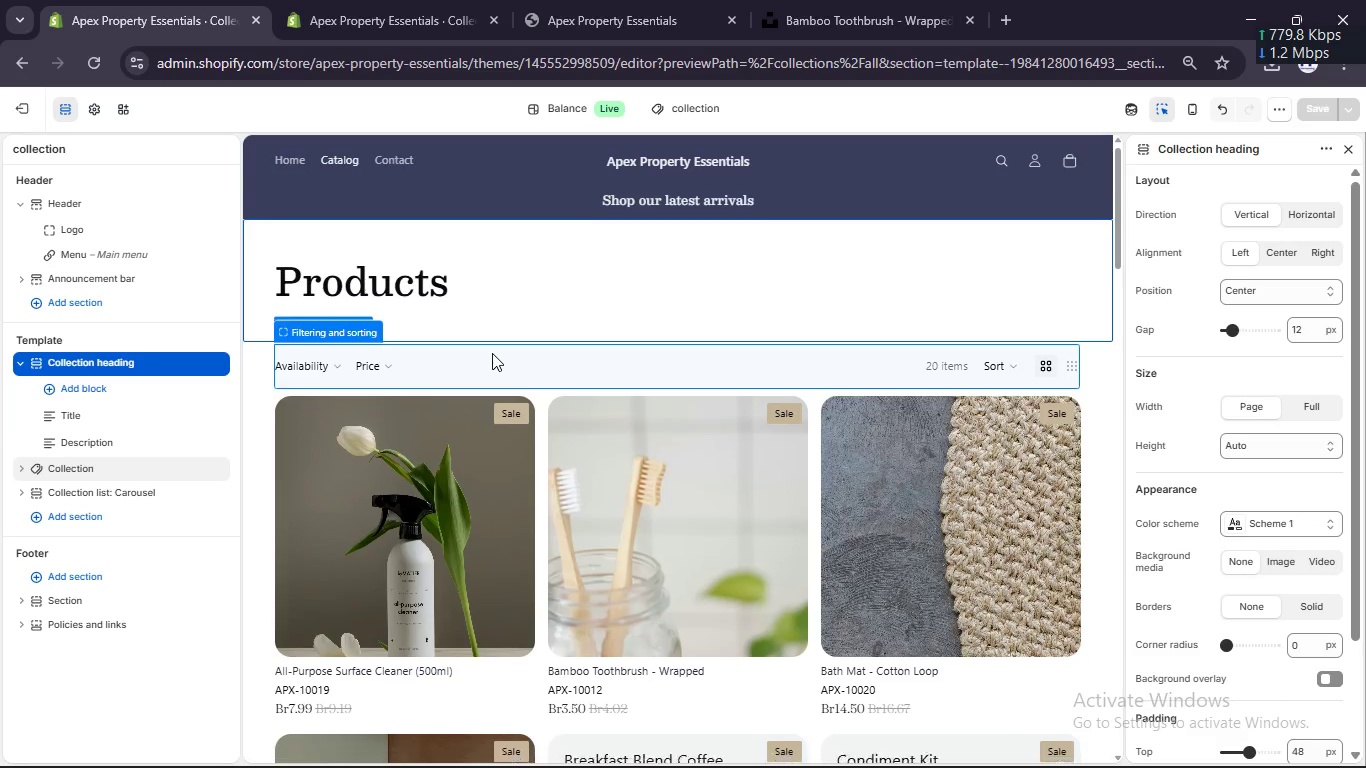 
scroll: coordinate [492, 234], scroll_direction: down, amount: 1.0
 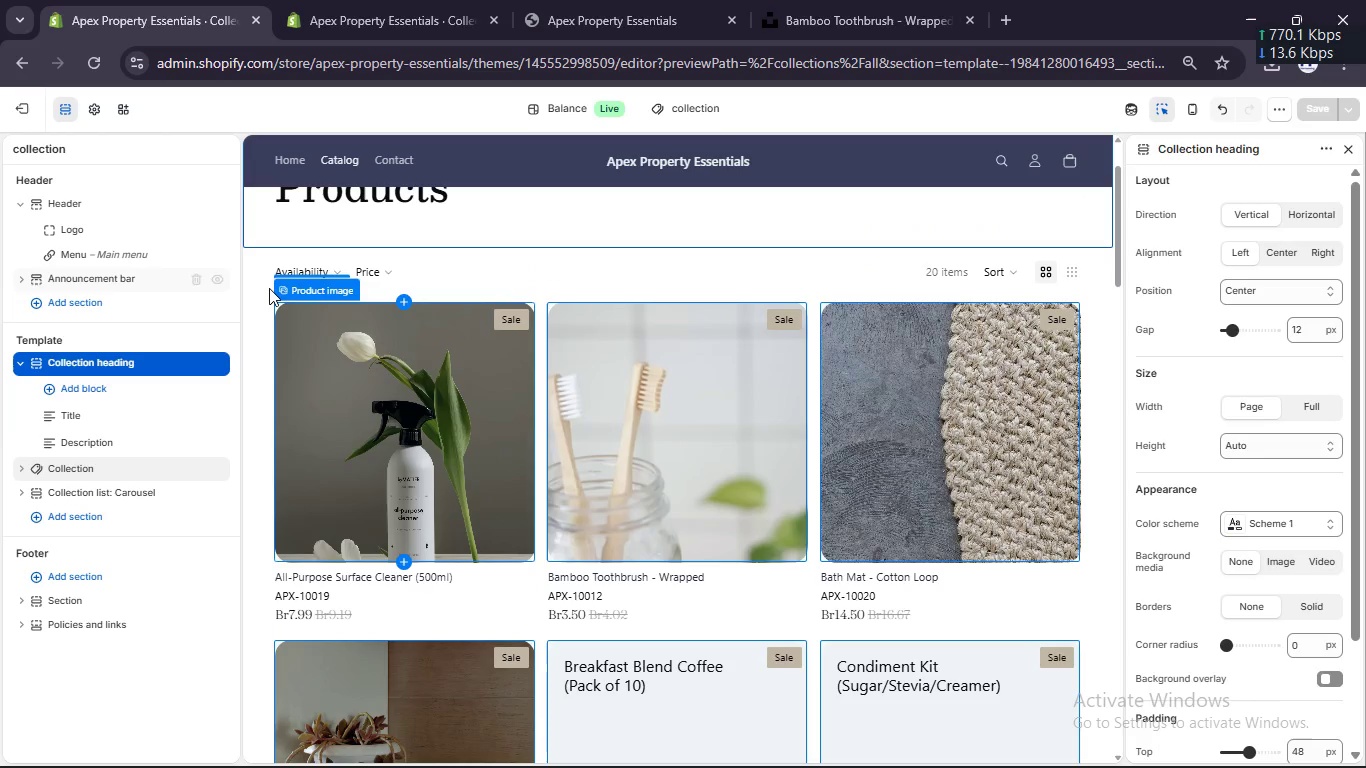 
scroll: coordinate [269, 286], scroll_direction: up, amount: 5.0
 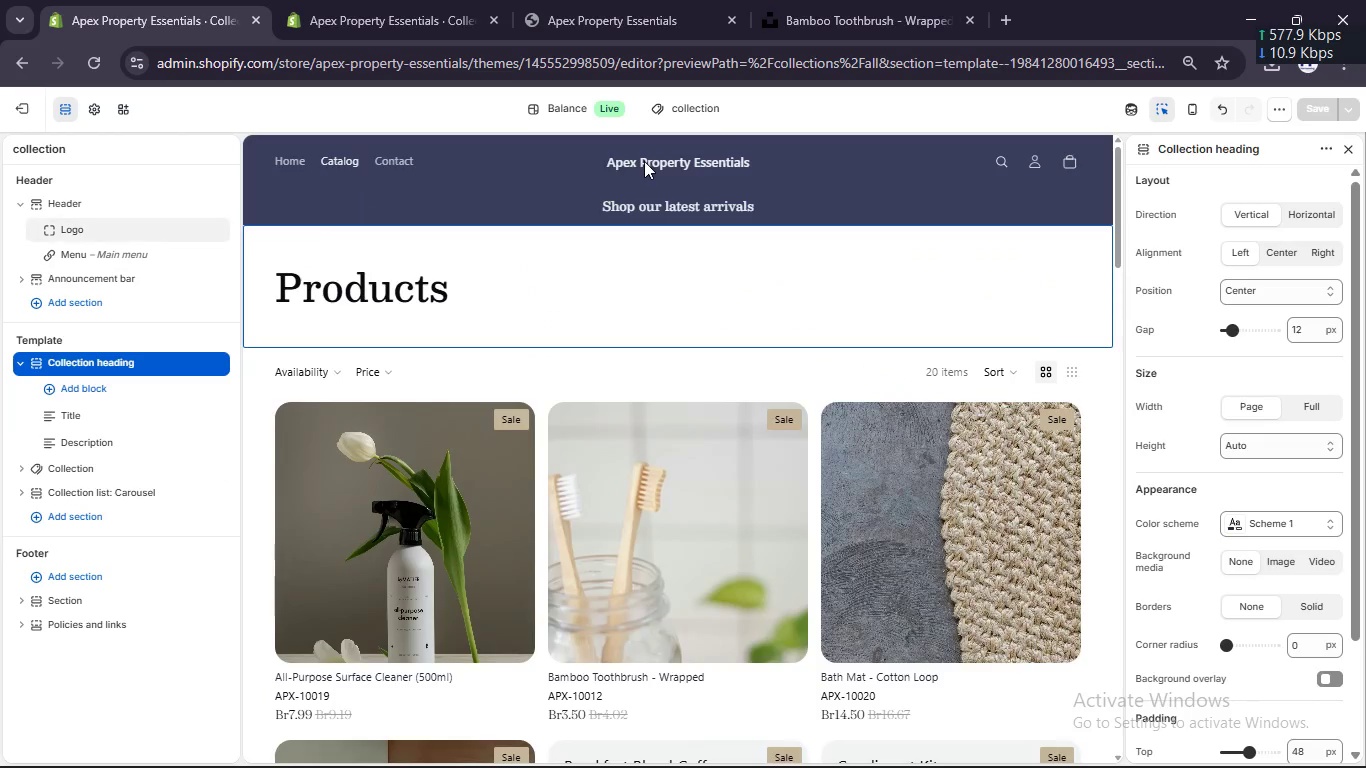 
double_click([644, 161])
 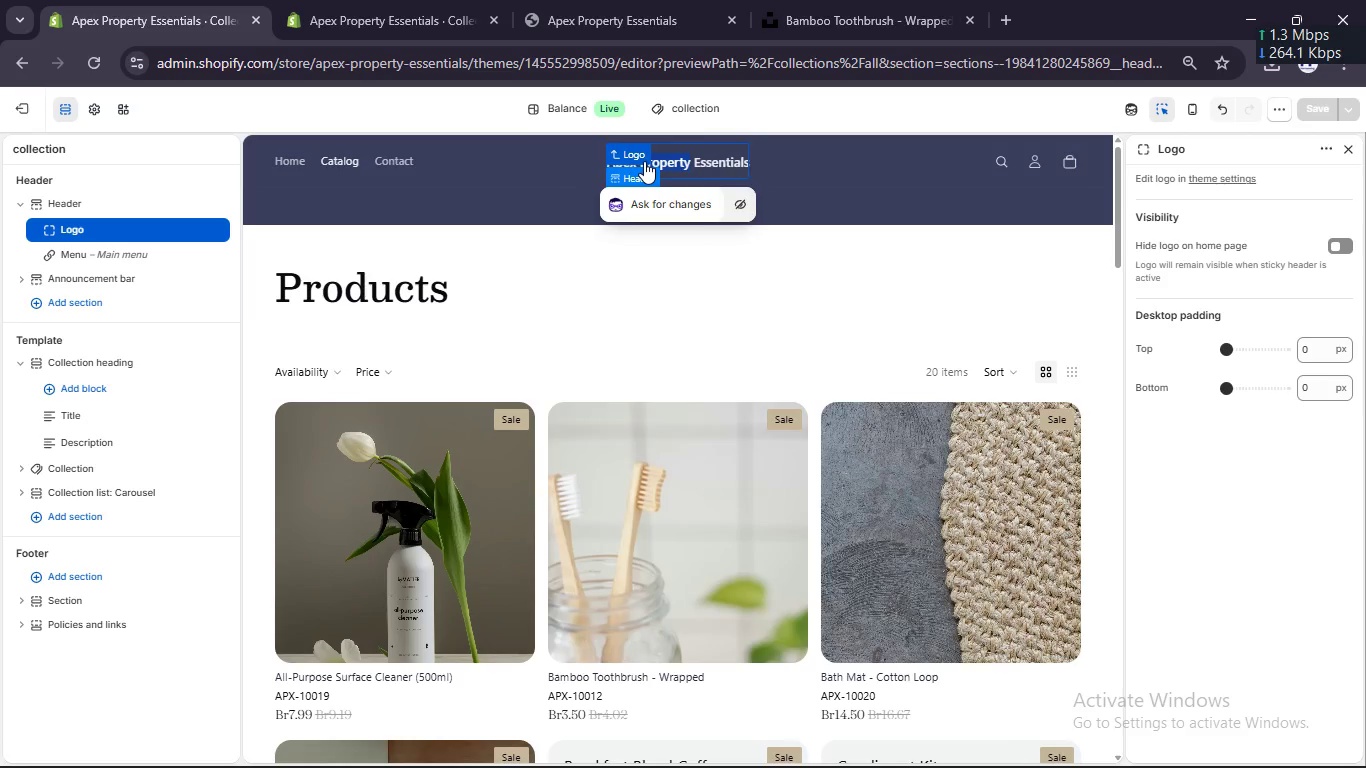 
double_click([644, 161])
 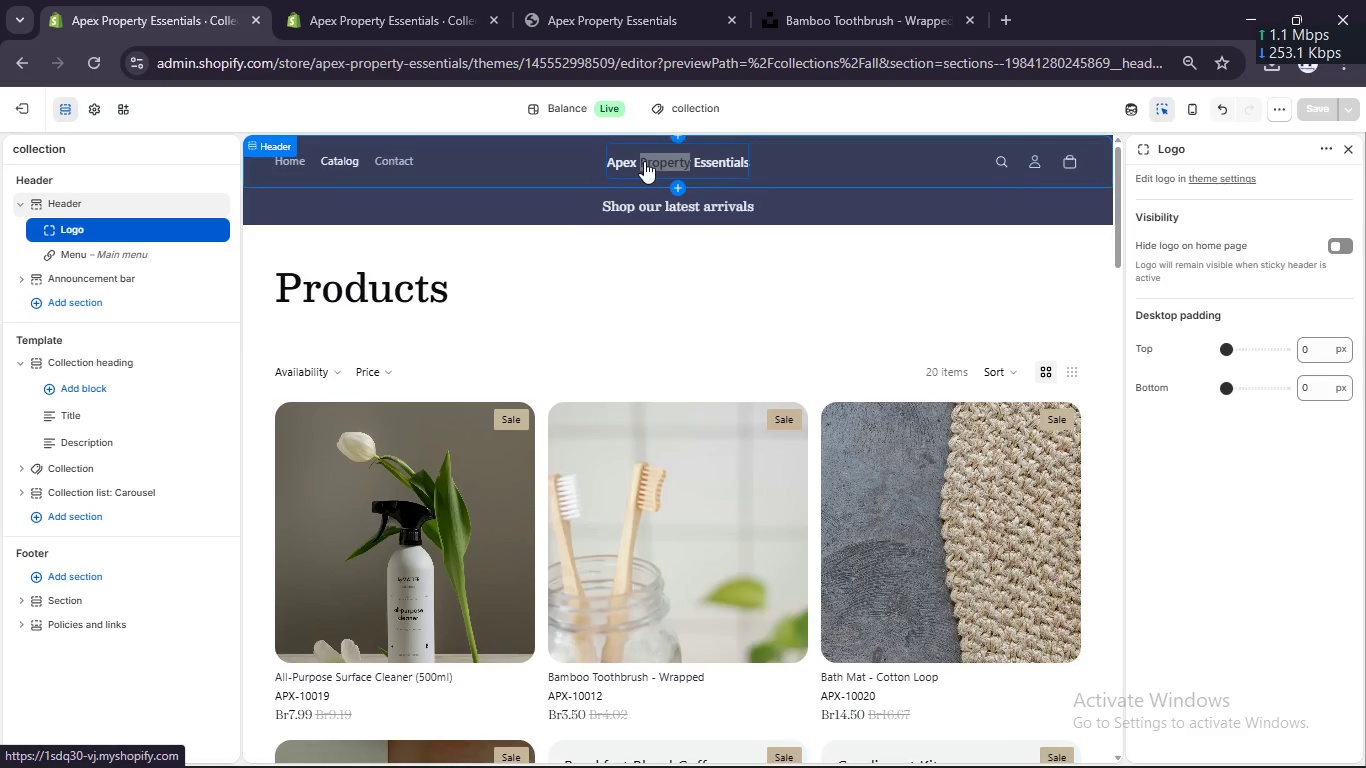 
double_click([644, 161])
 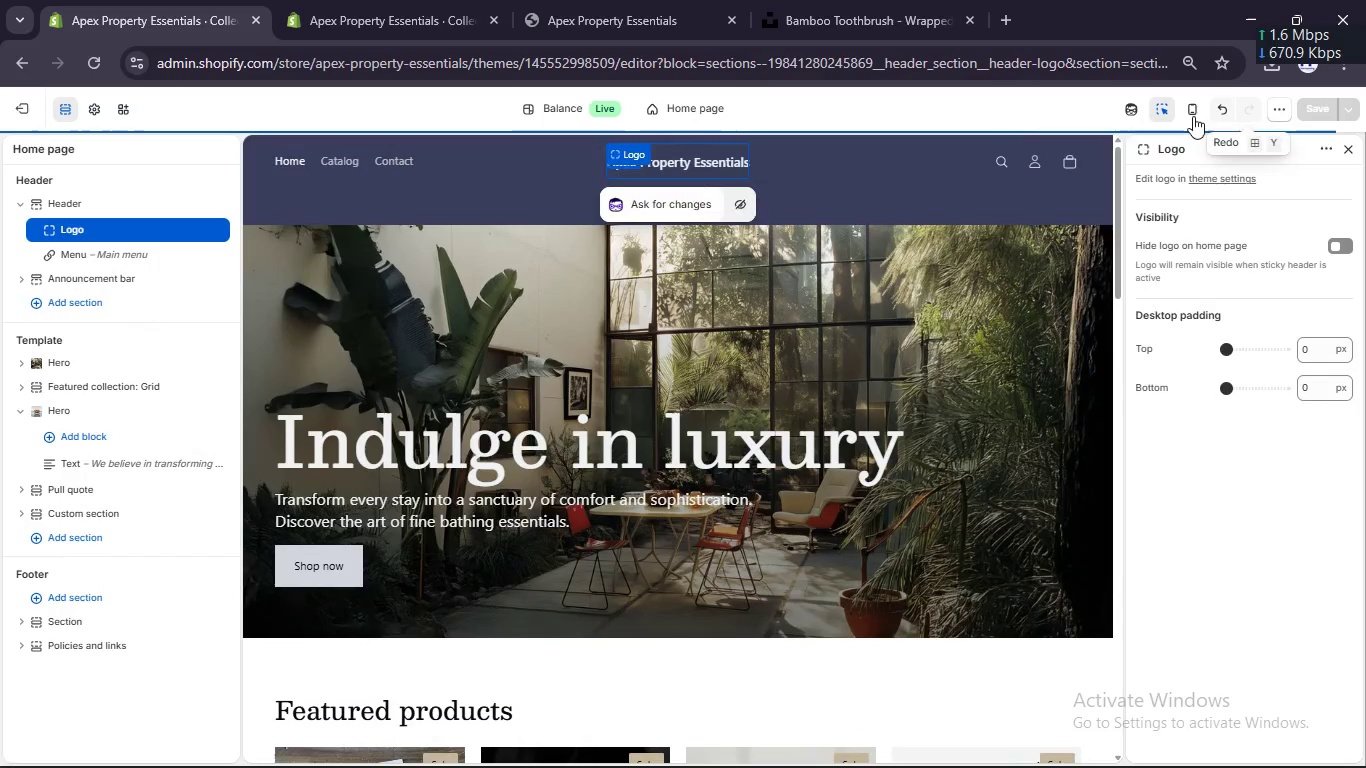 
left_click([1163, 106])
 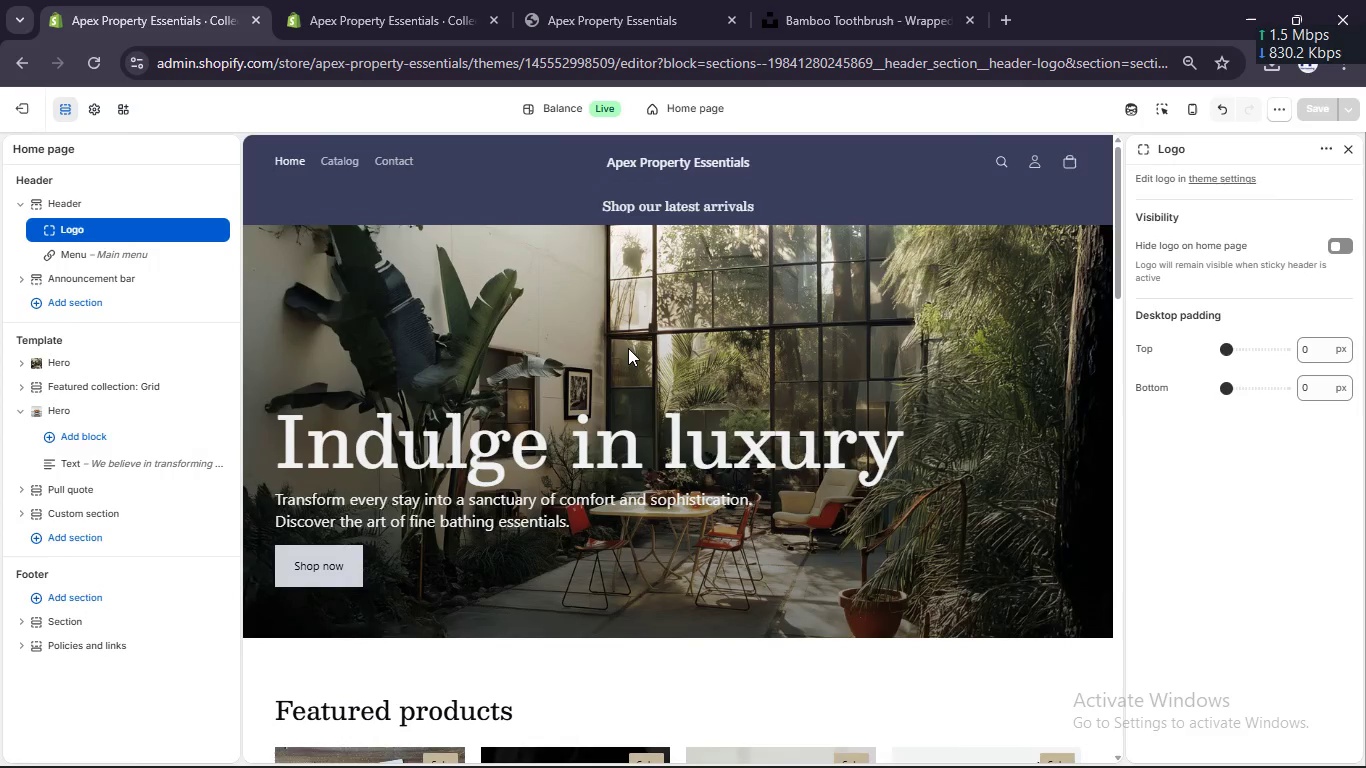 
left_click([619, 330])
 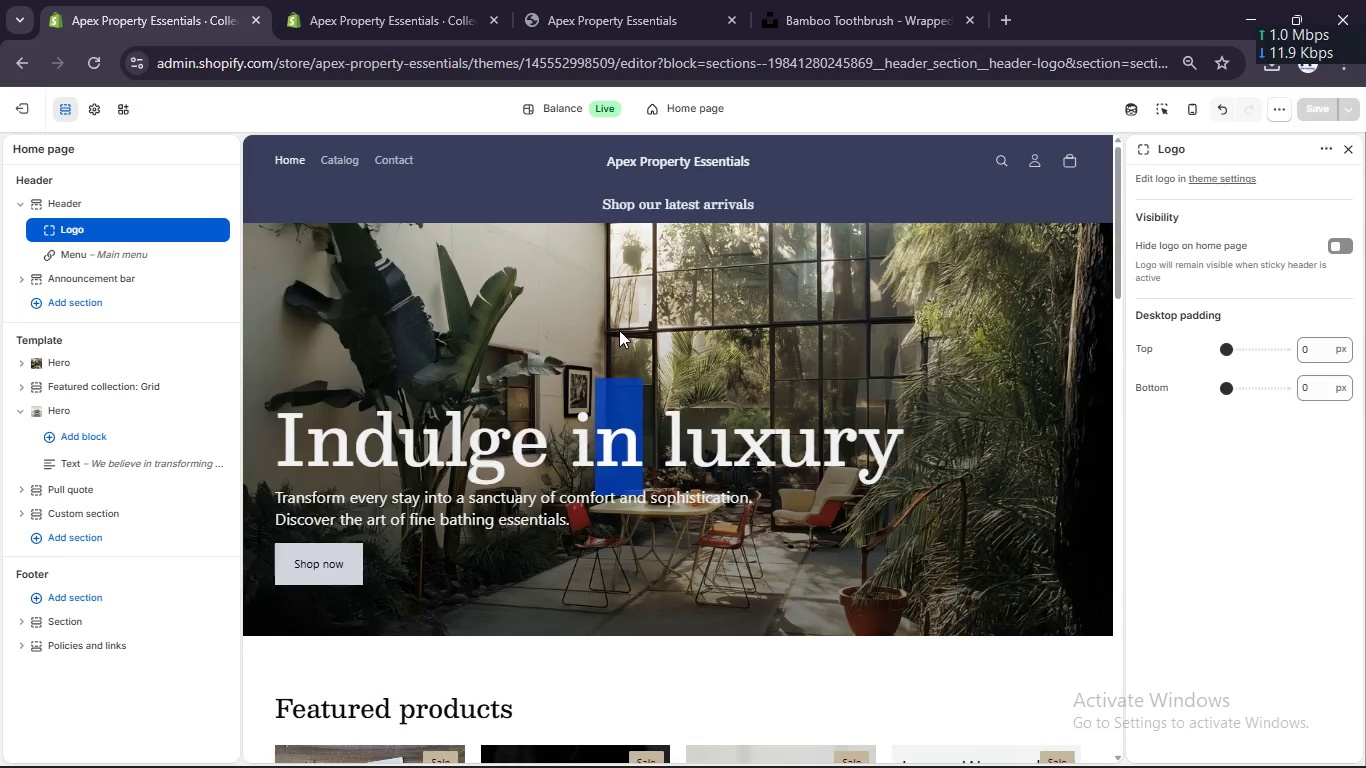 
scroll: coordinate [618, 336], scroll_direction: up, amount: 9.0
 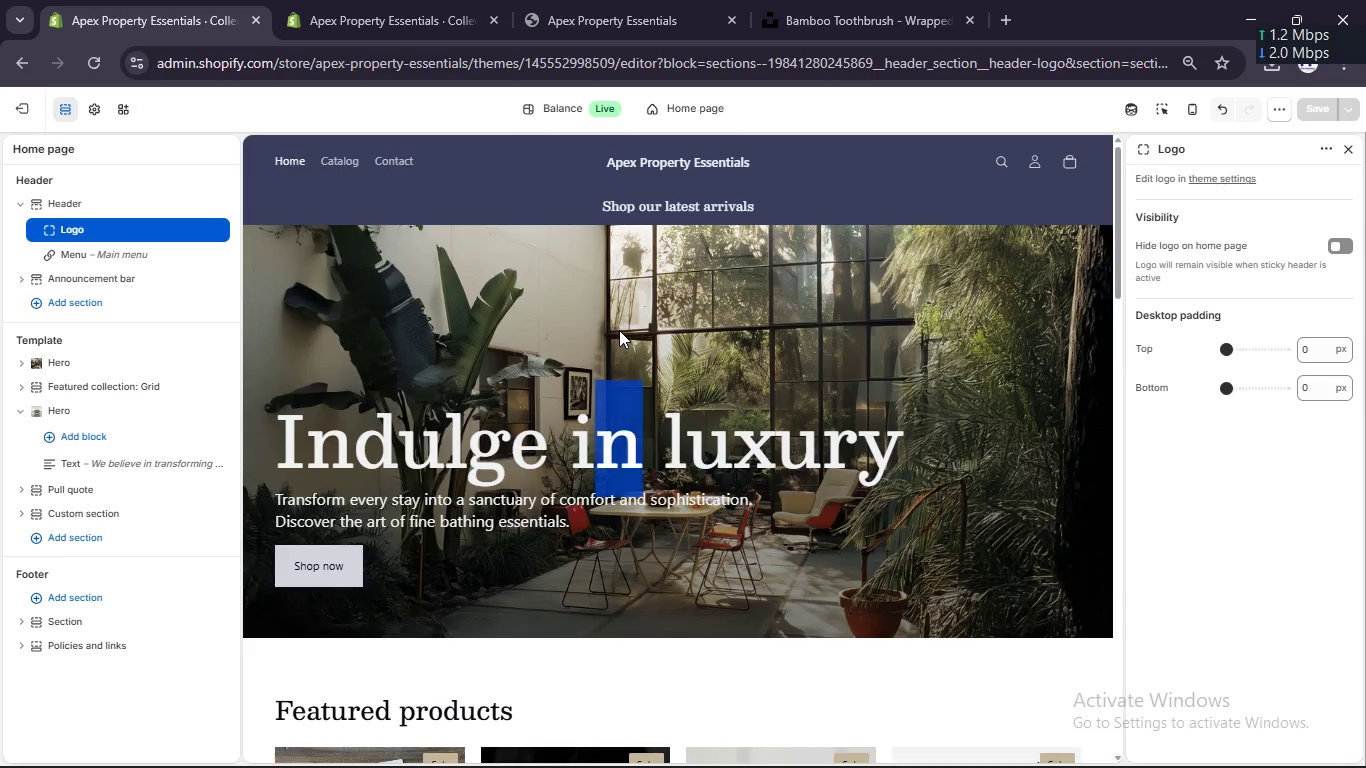 
scroll: coordinate [619, 330], scroll_direction: down, amount: 3.0
 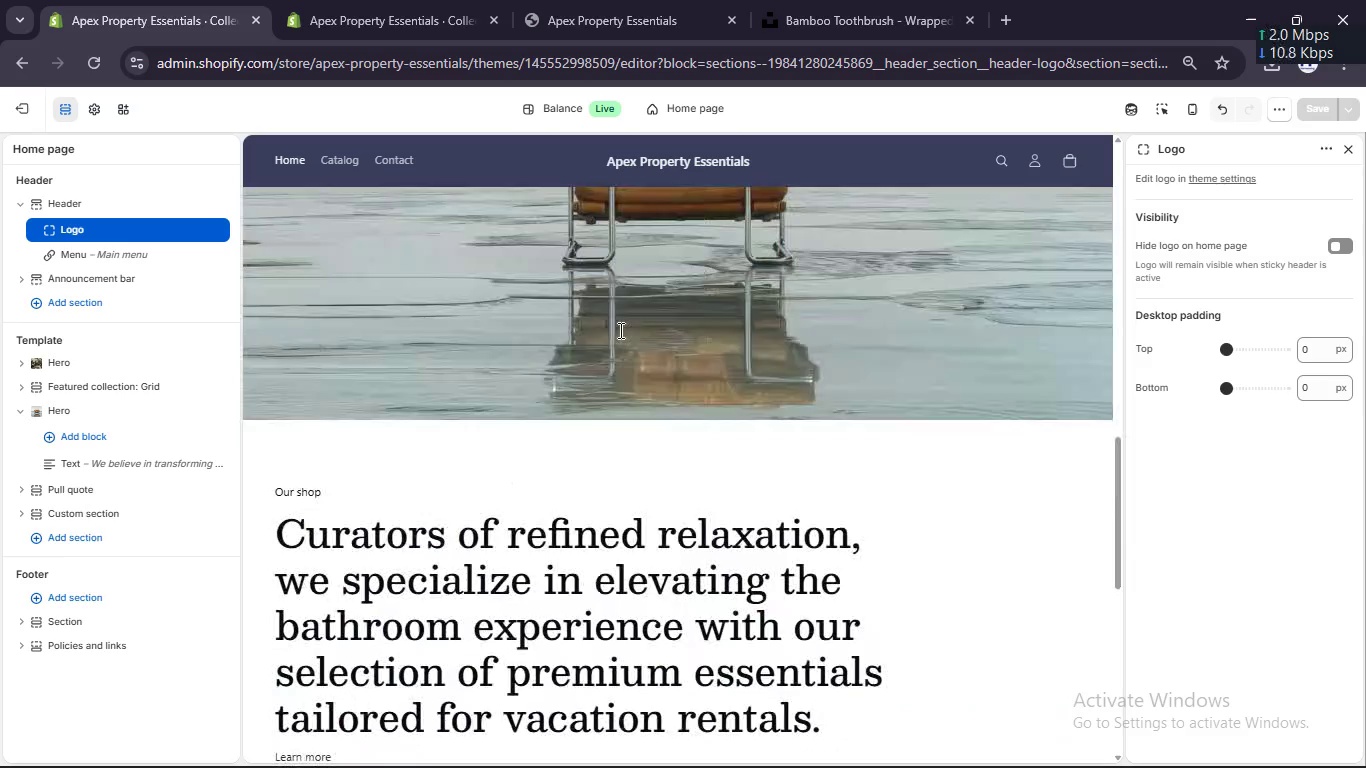 
left_click([619, 330])
 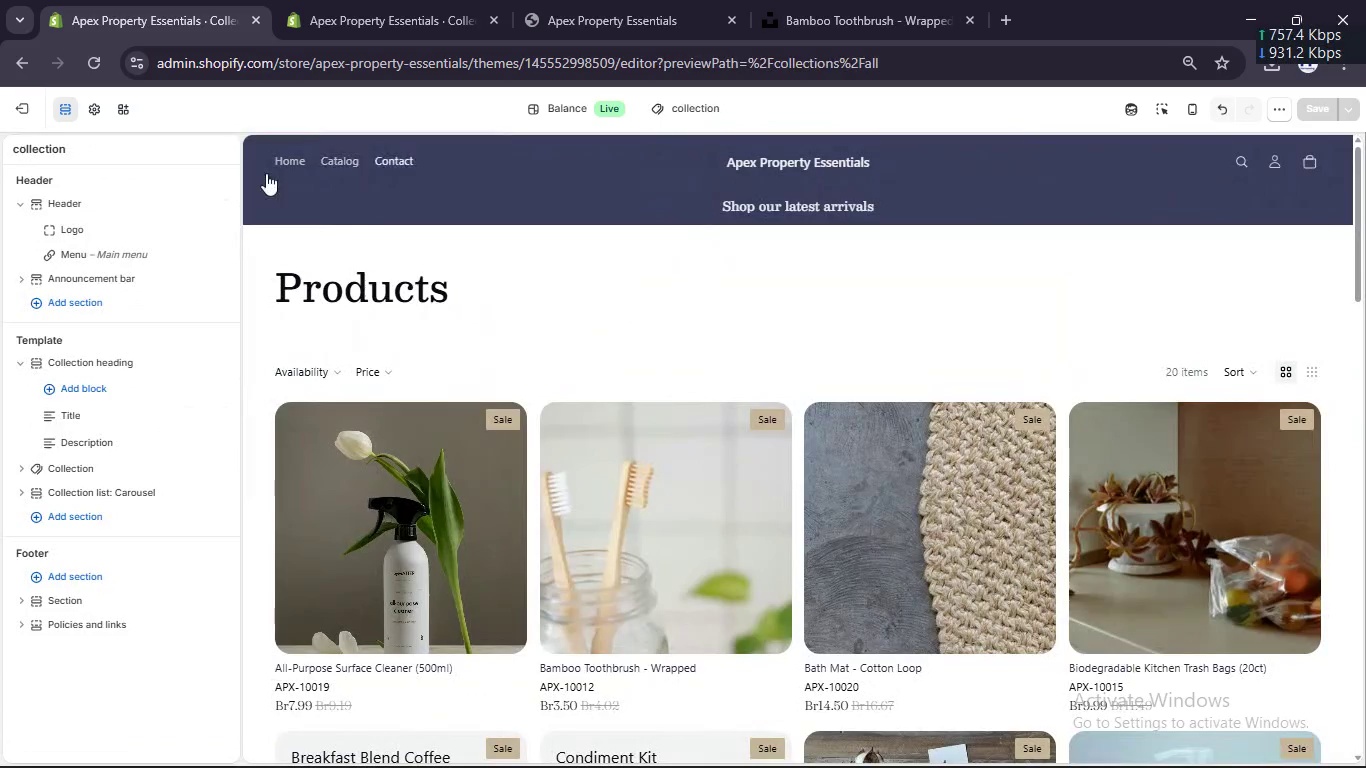 
left_click([276, 162])
 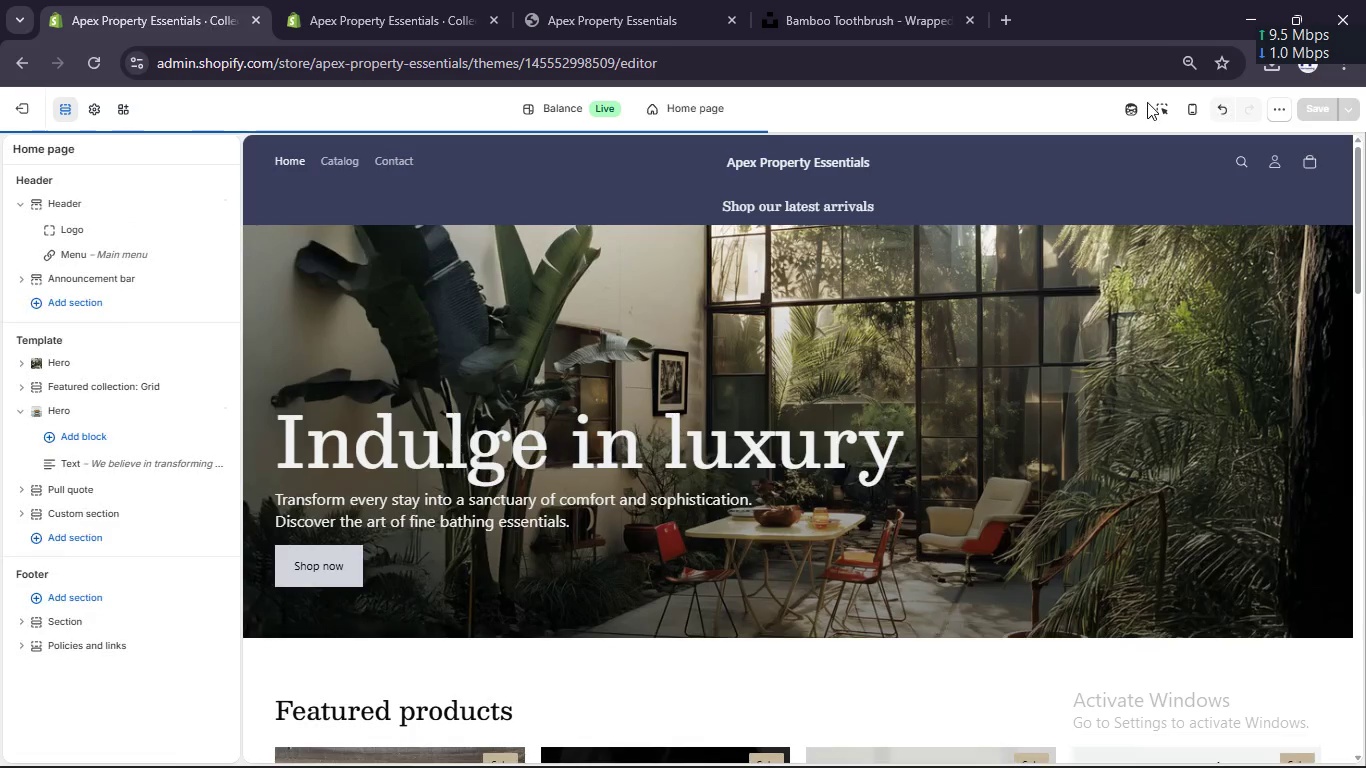 
left_click([1158, 105])
 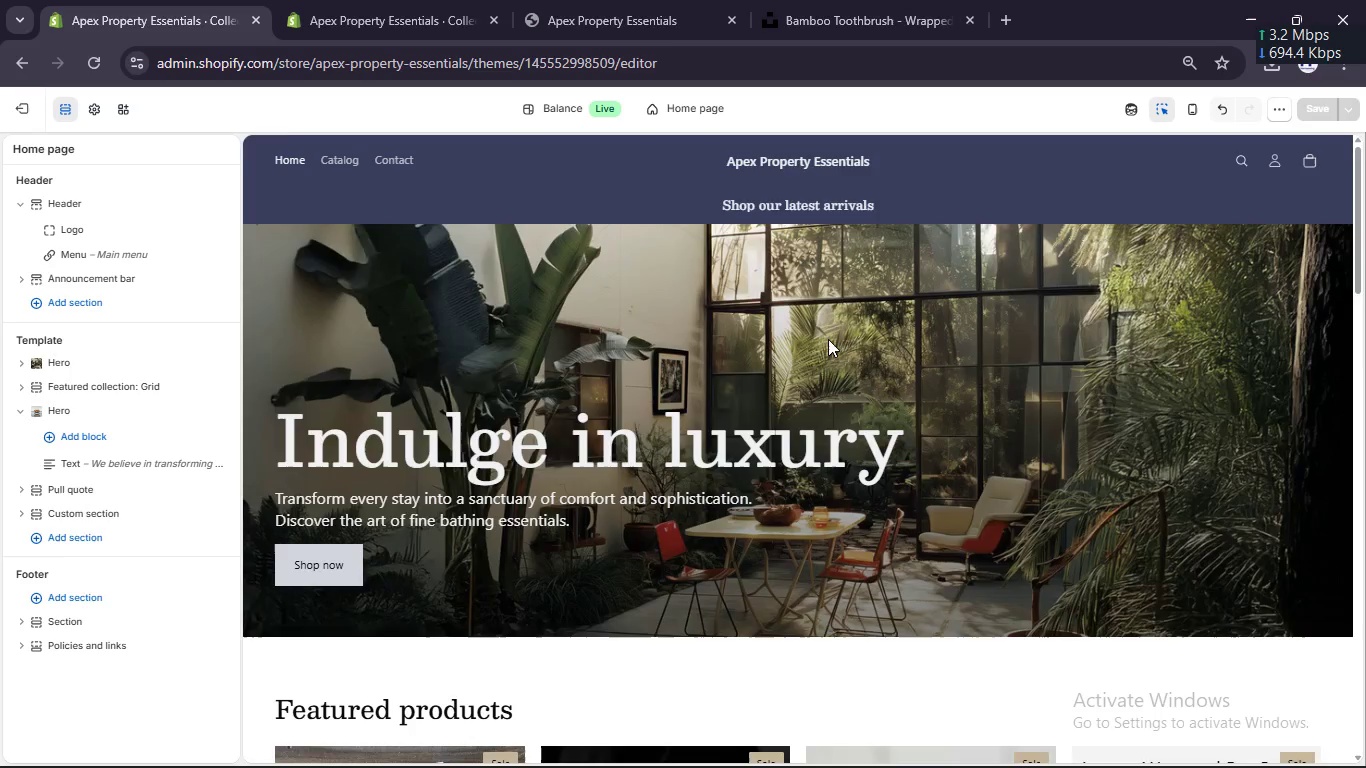 
scroll: coordinate [496, 373], scroll_direction: down, amount: 13.0
 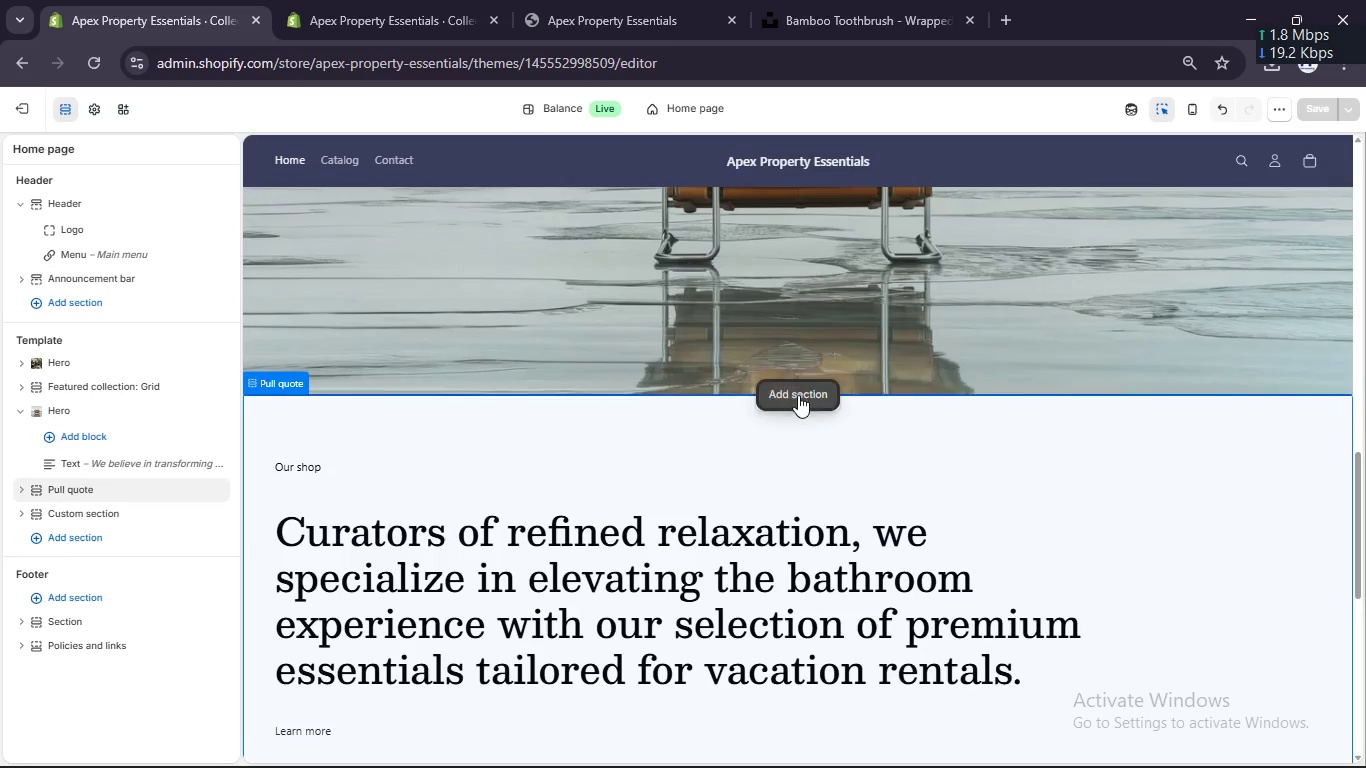 
left_click([797, 395])
 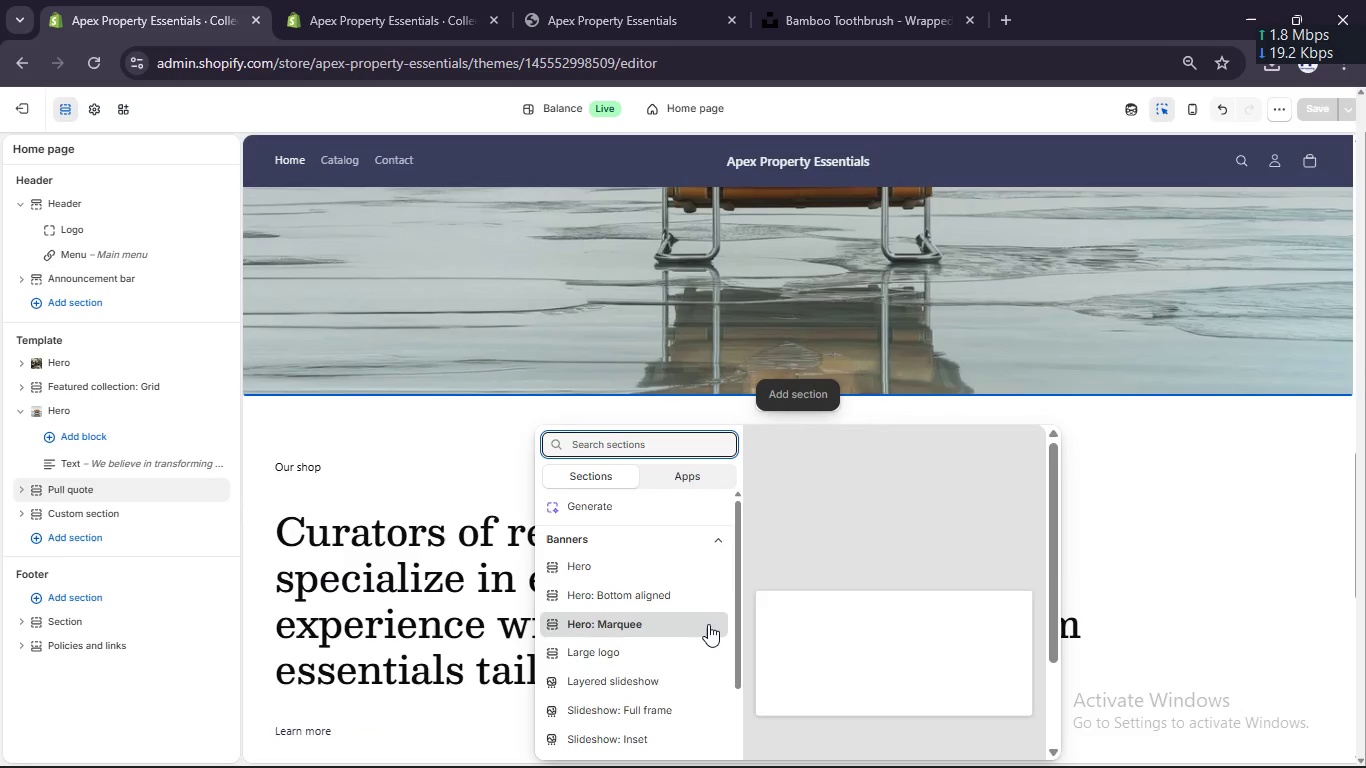 
scroll: coordinate [708, 625], scroll_direction: down, amount: 4.0
 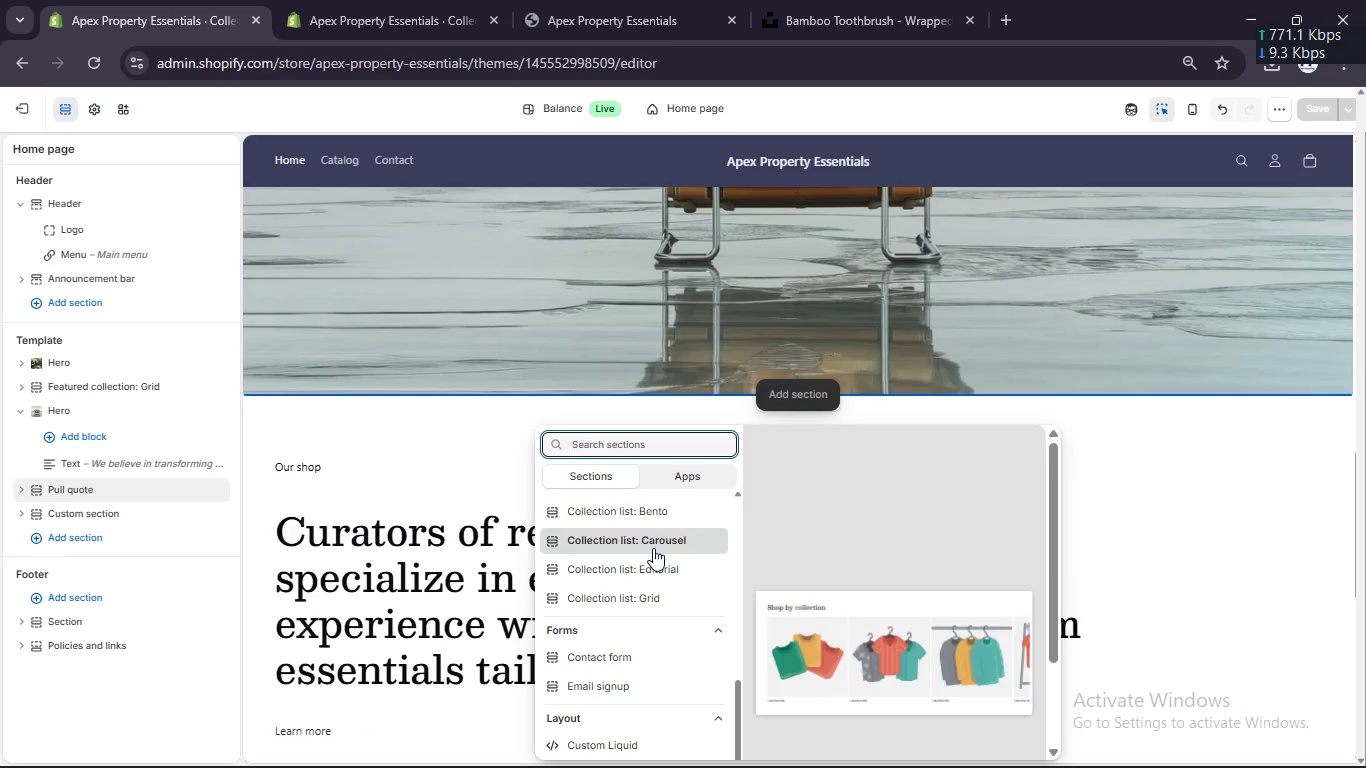 
scroll: coordinate [654, 548], scroll_direction: none, amount: 0.0
 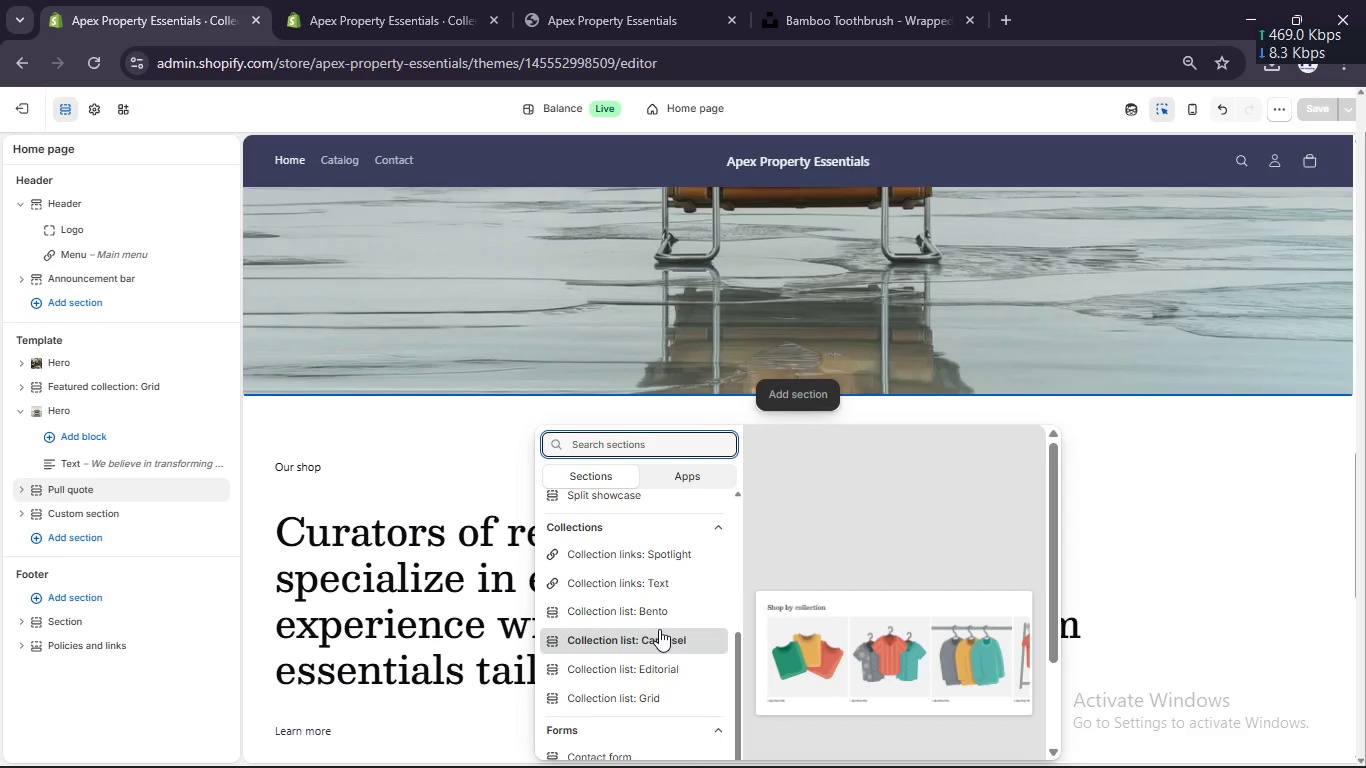 
left_click([659, 629])
 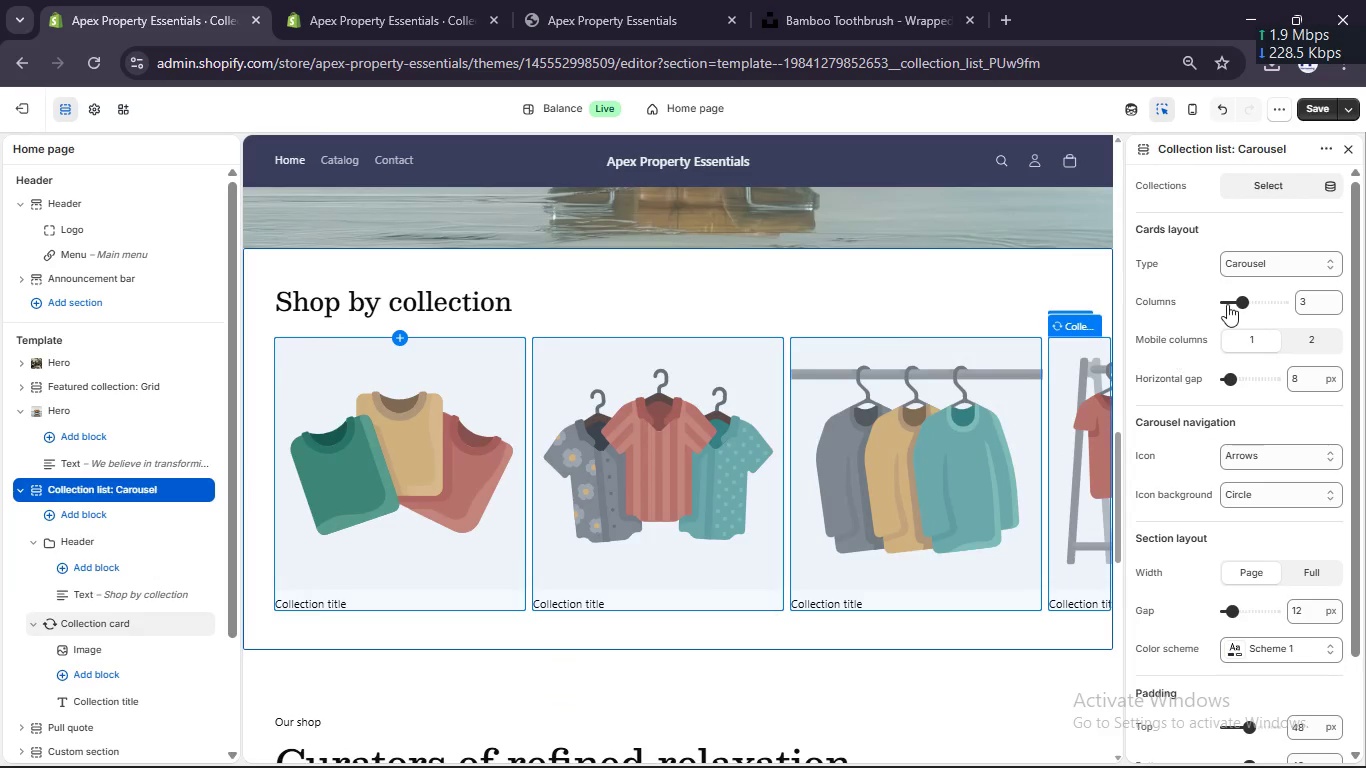 
wait(5.73)
 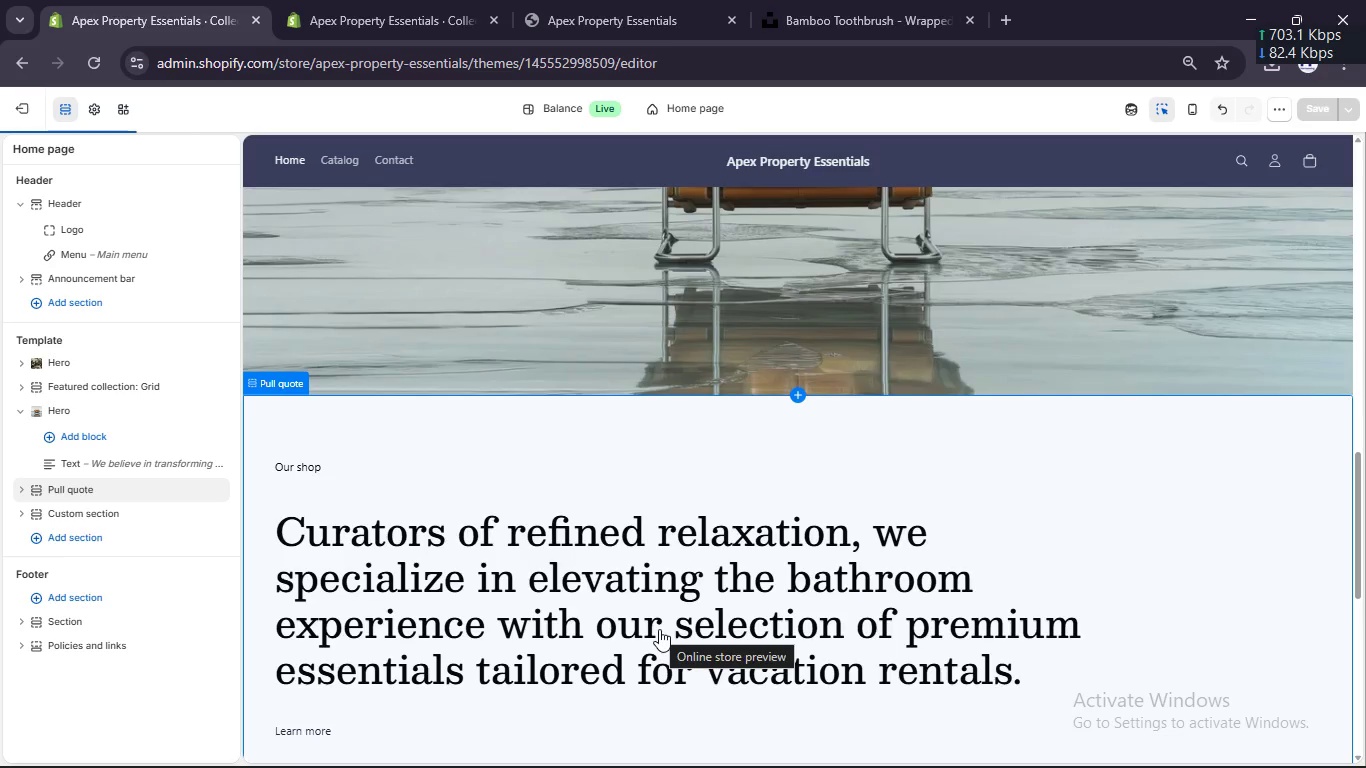 
left_click([1284, 187])
 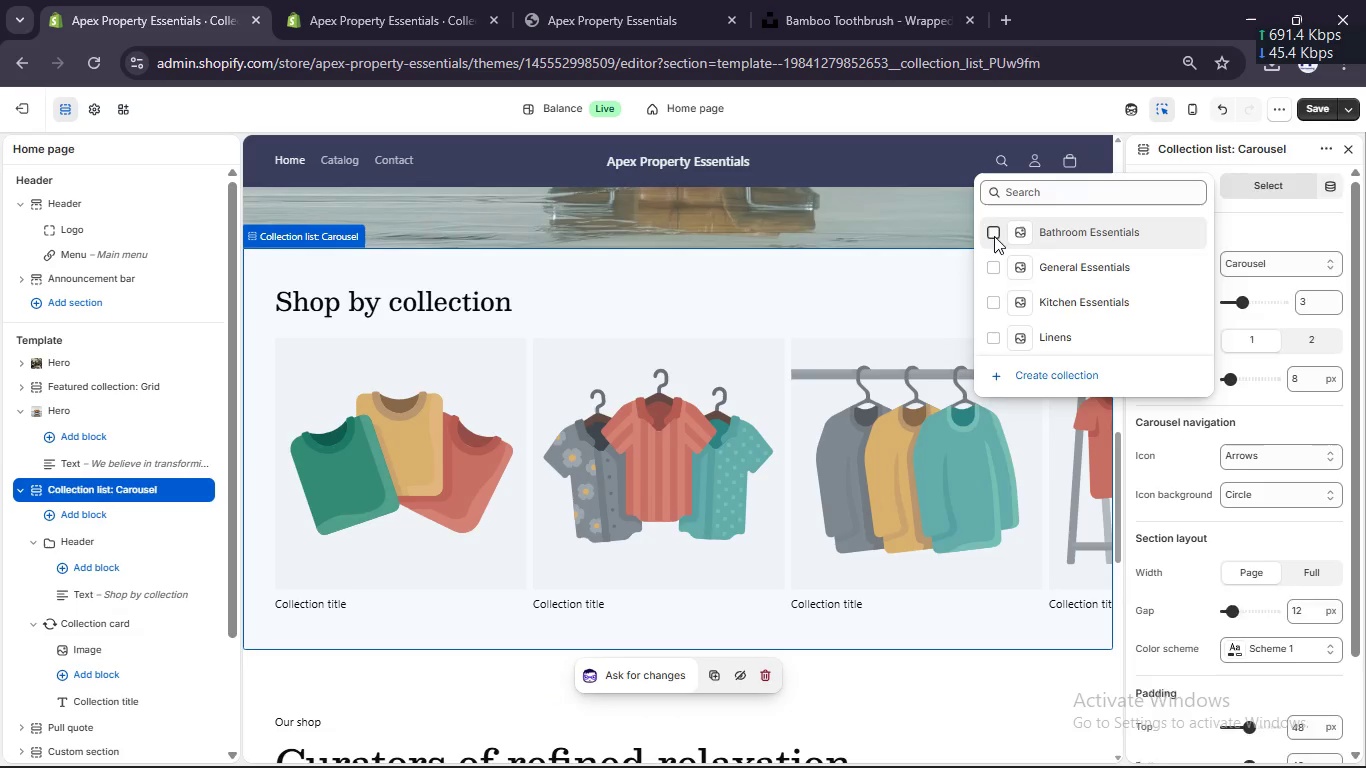 
double_click([993, 260])
 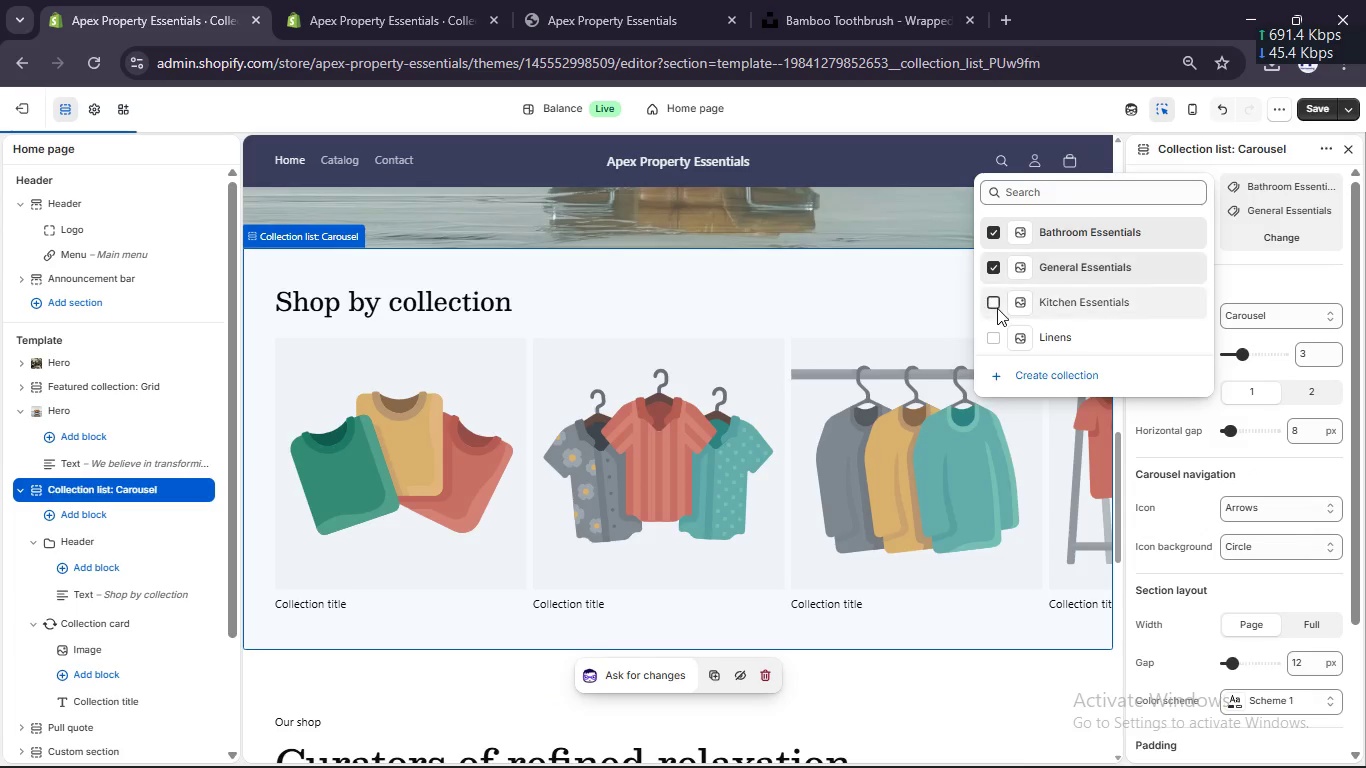 
triple_click([997, 308])
 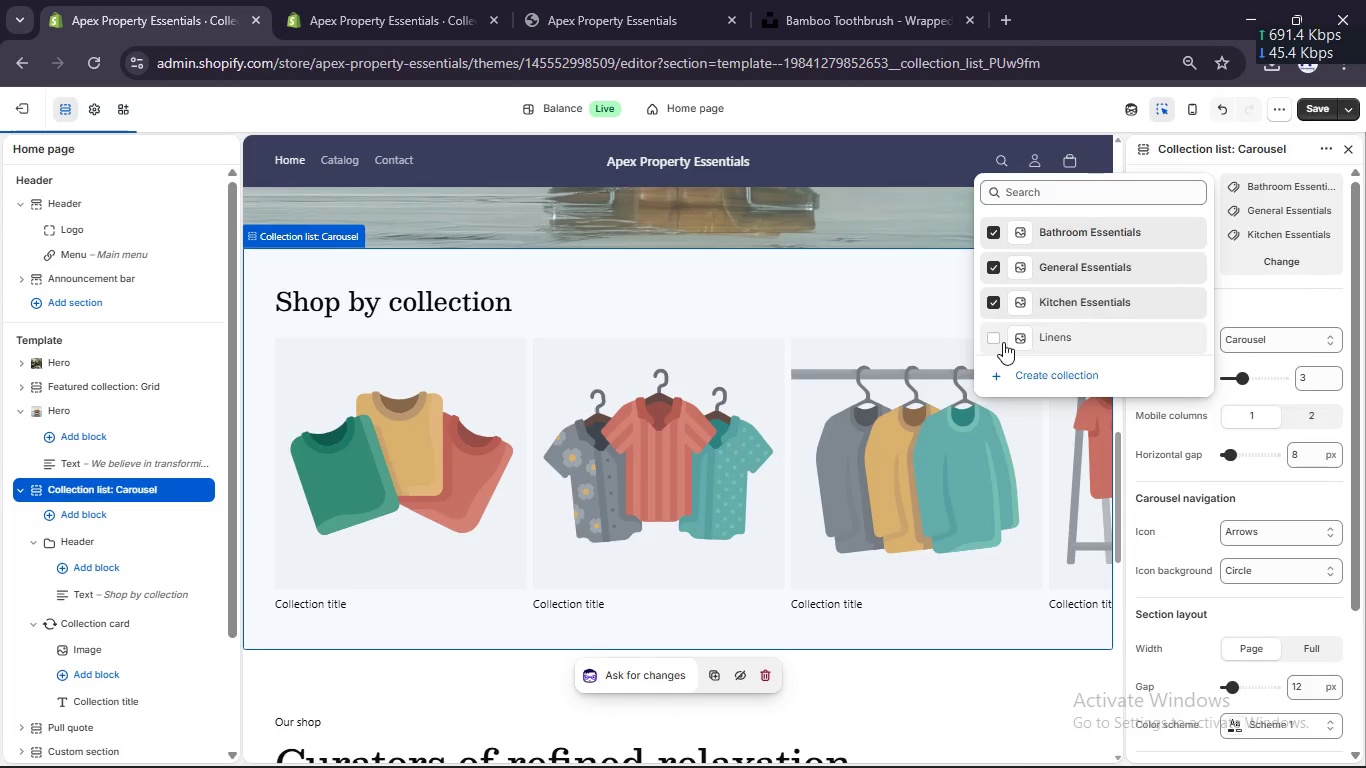 
left_click([1003, 342])
 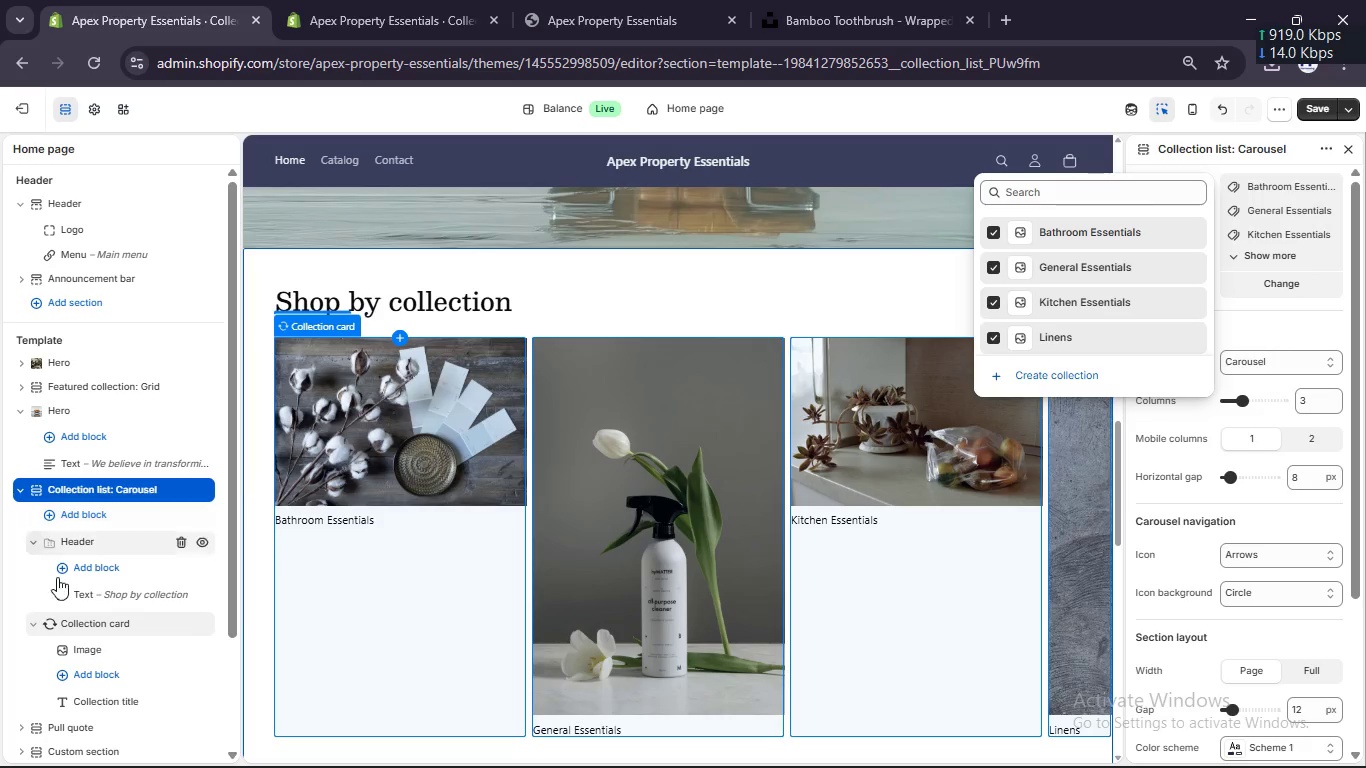 
left_click([89, 654])
 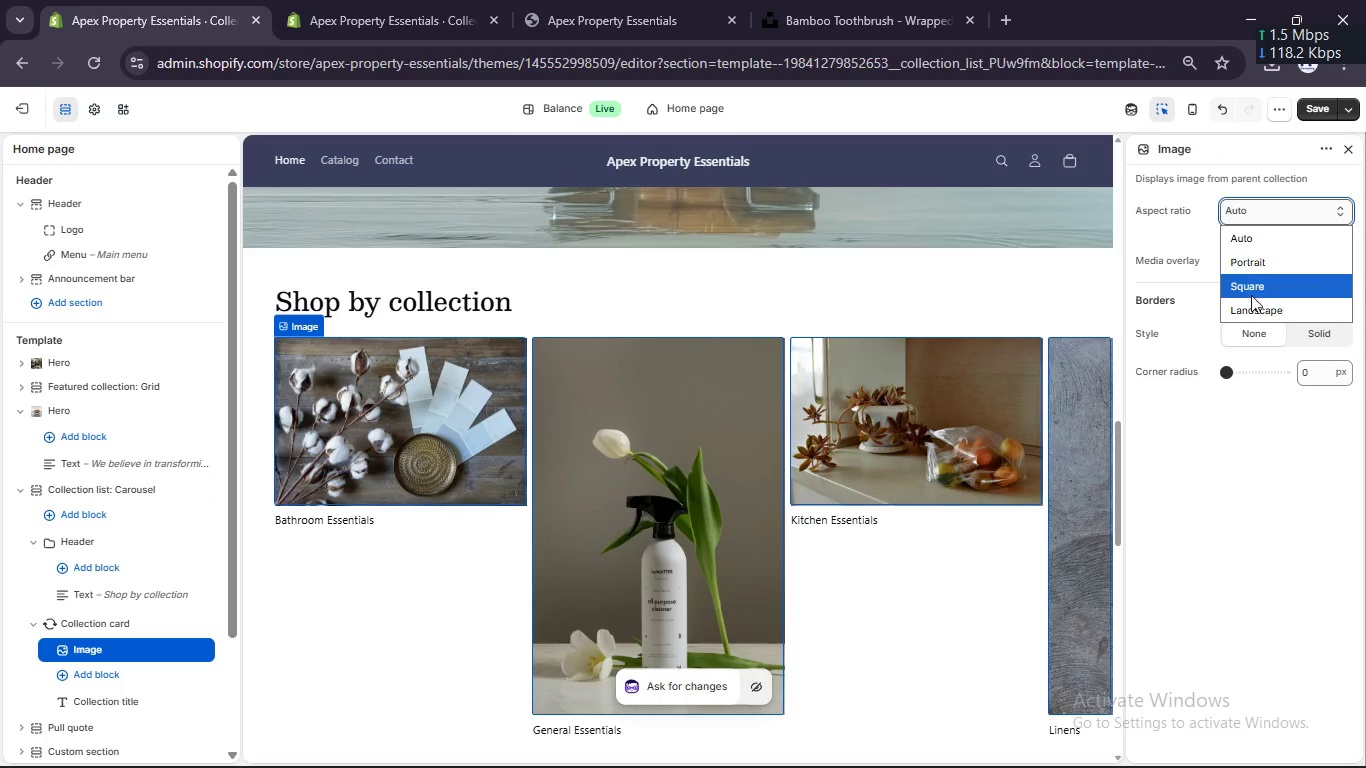 
left_click([1254, 309])
 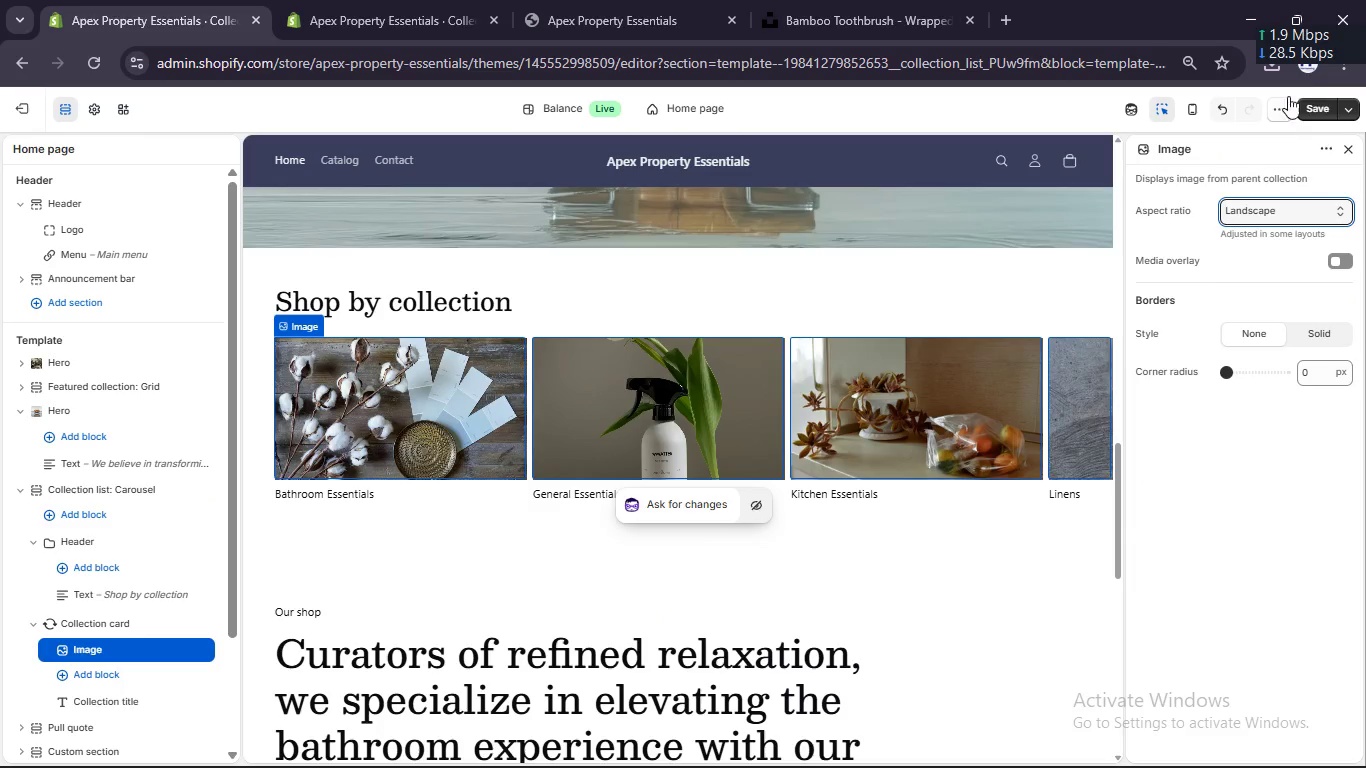 
left_click([1314, 97])
 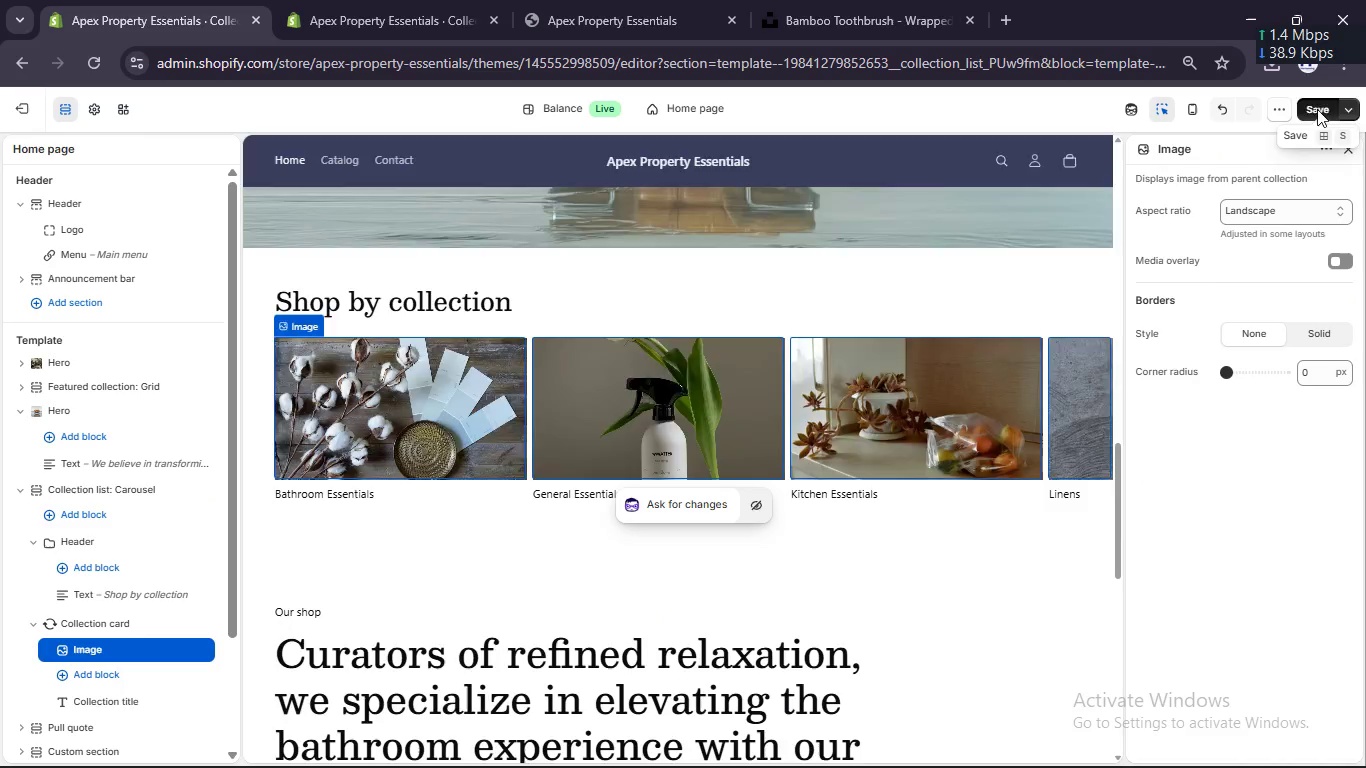 
left_click([1317, 109])
 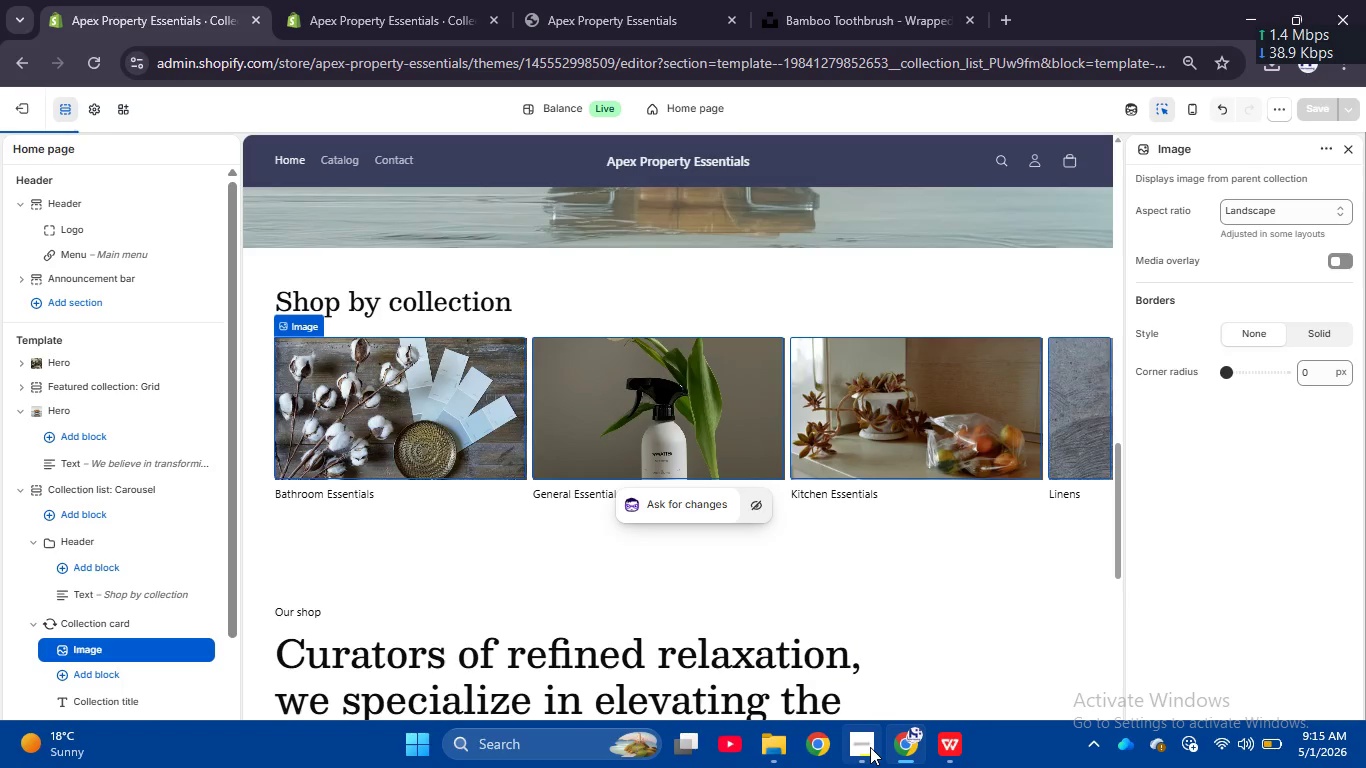 
left_click([870, 747])